 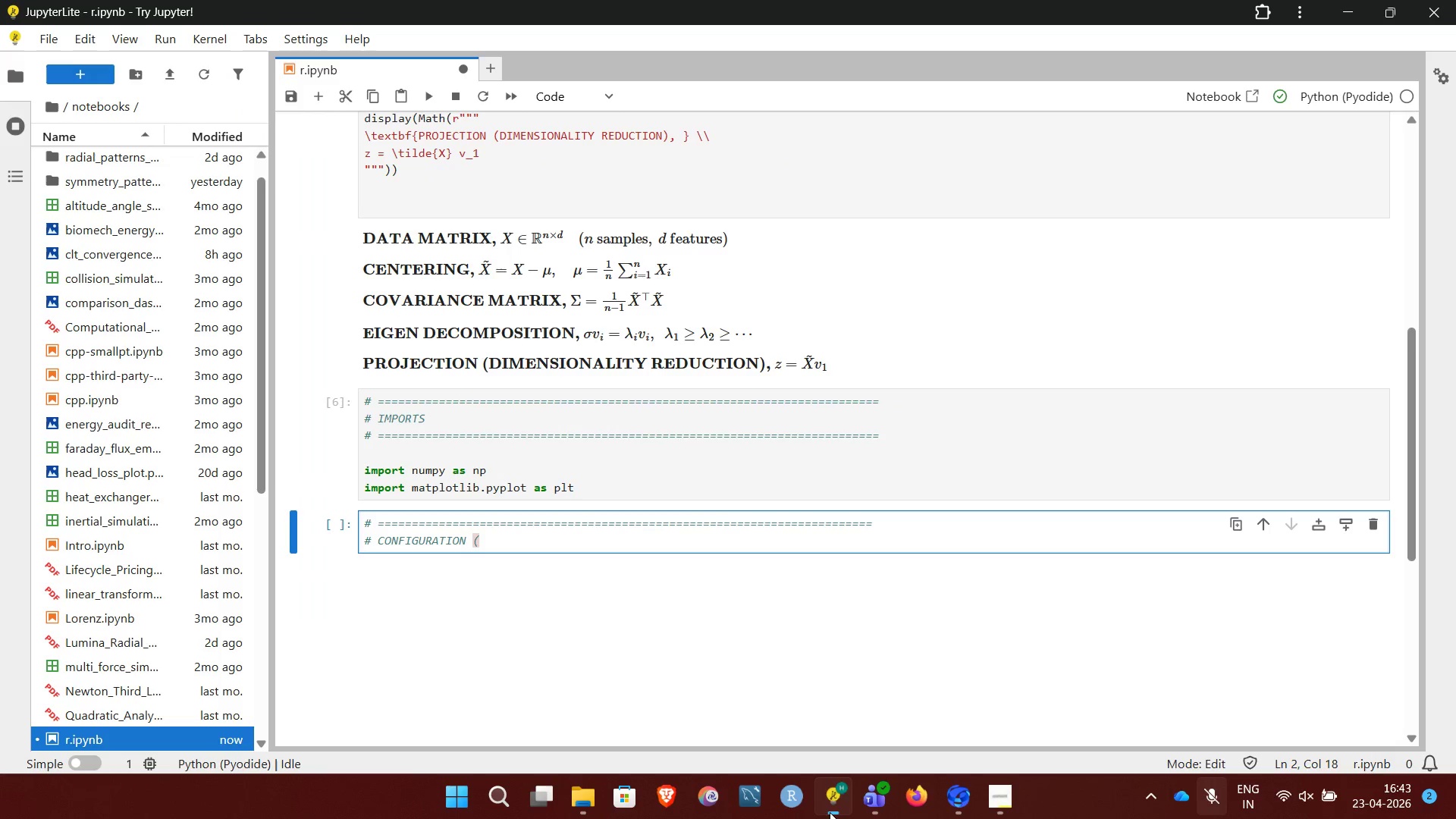 
left_click([547, 548])
 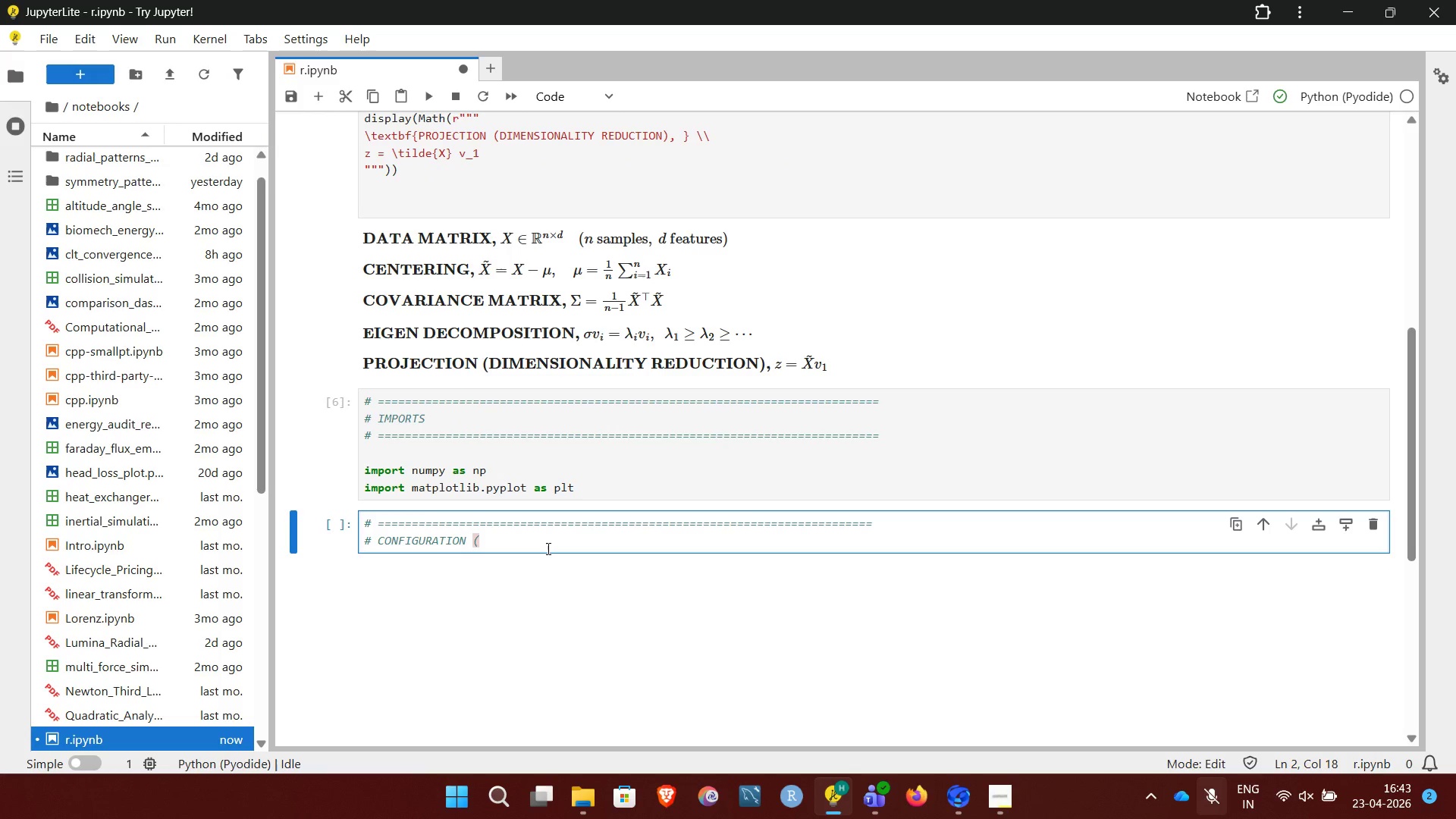 
type(MODULAR))
 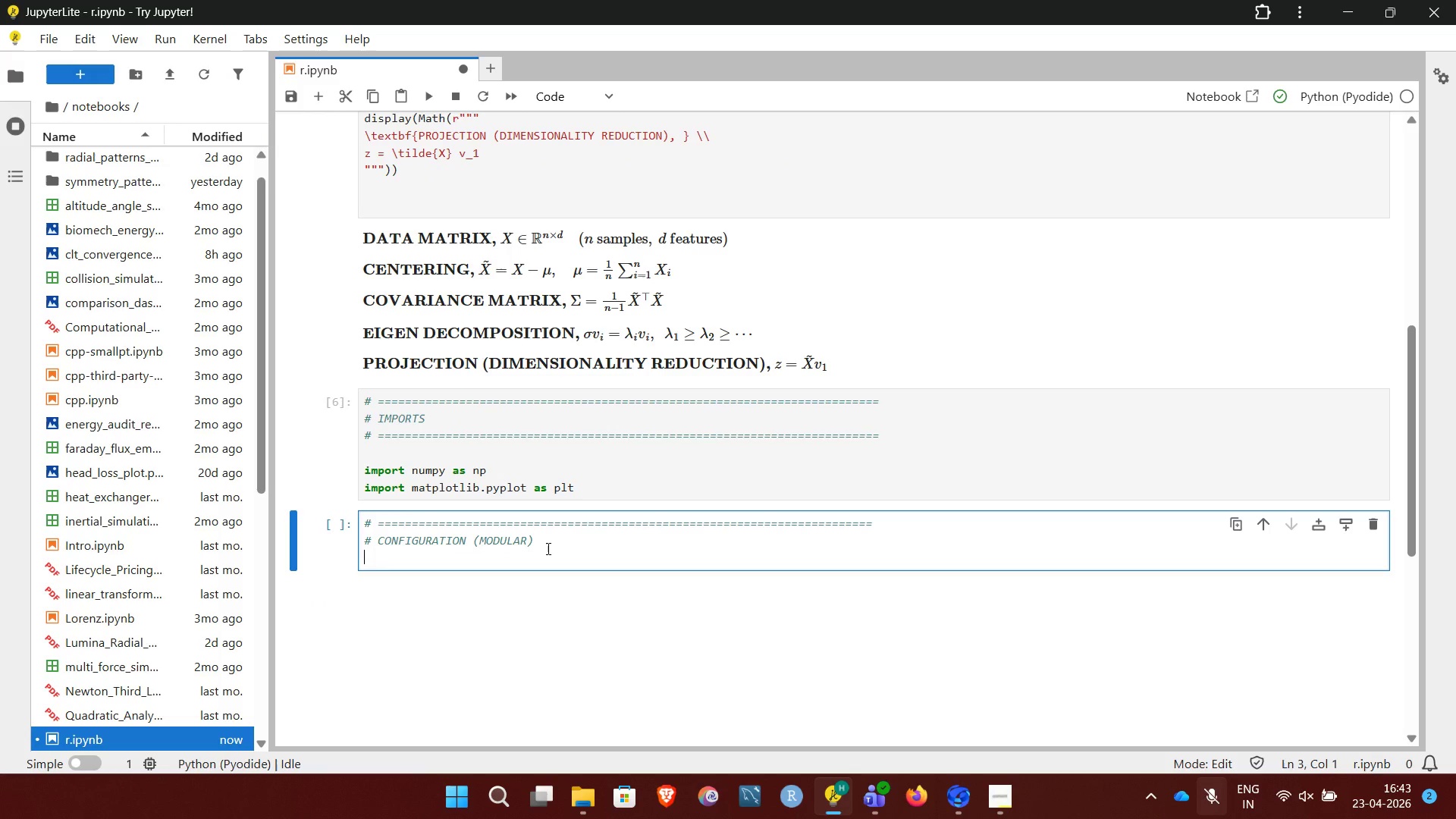 
 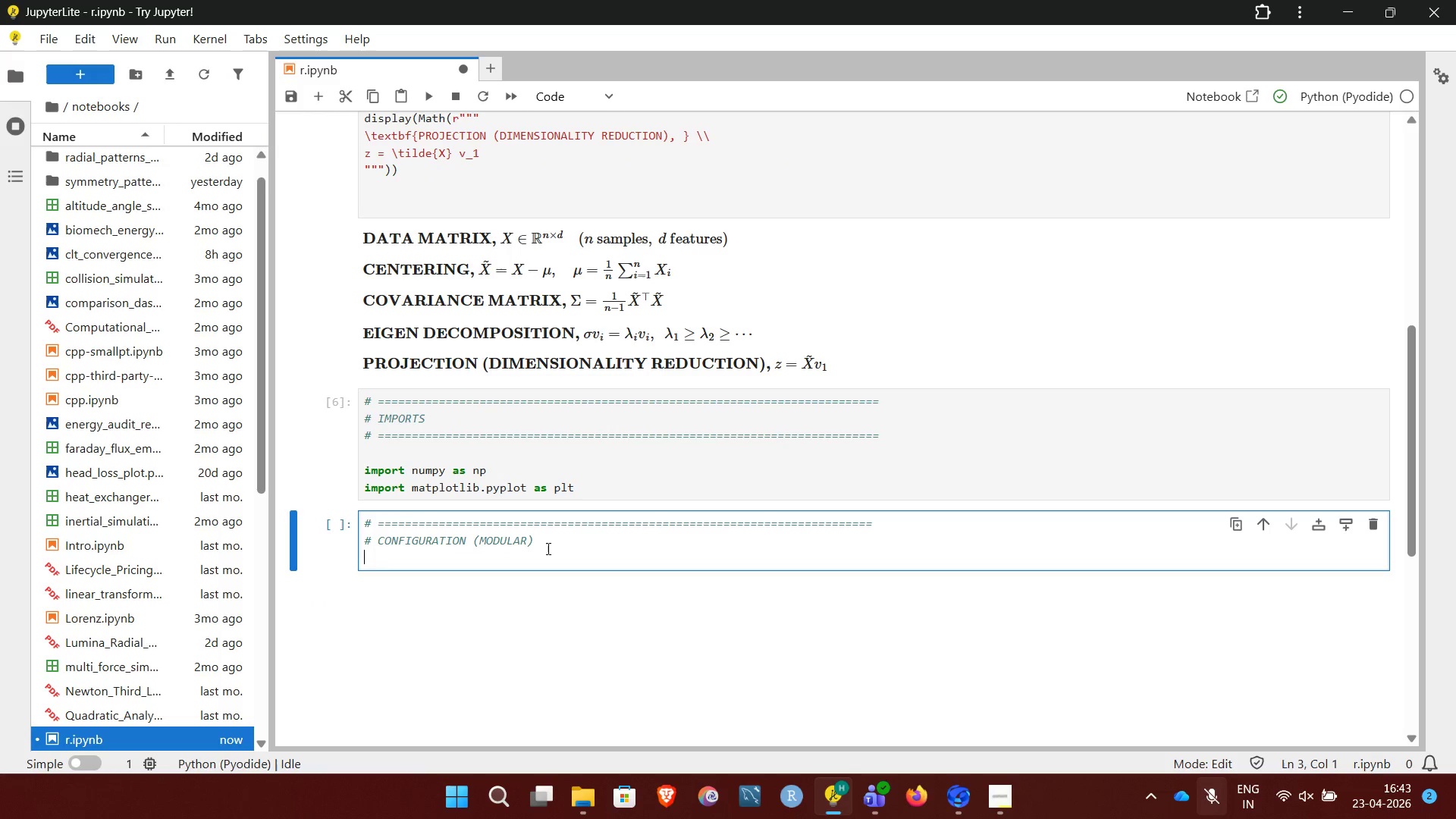 
key(Enter)
 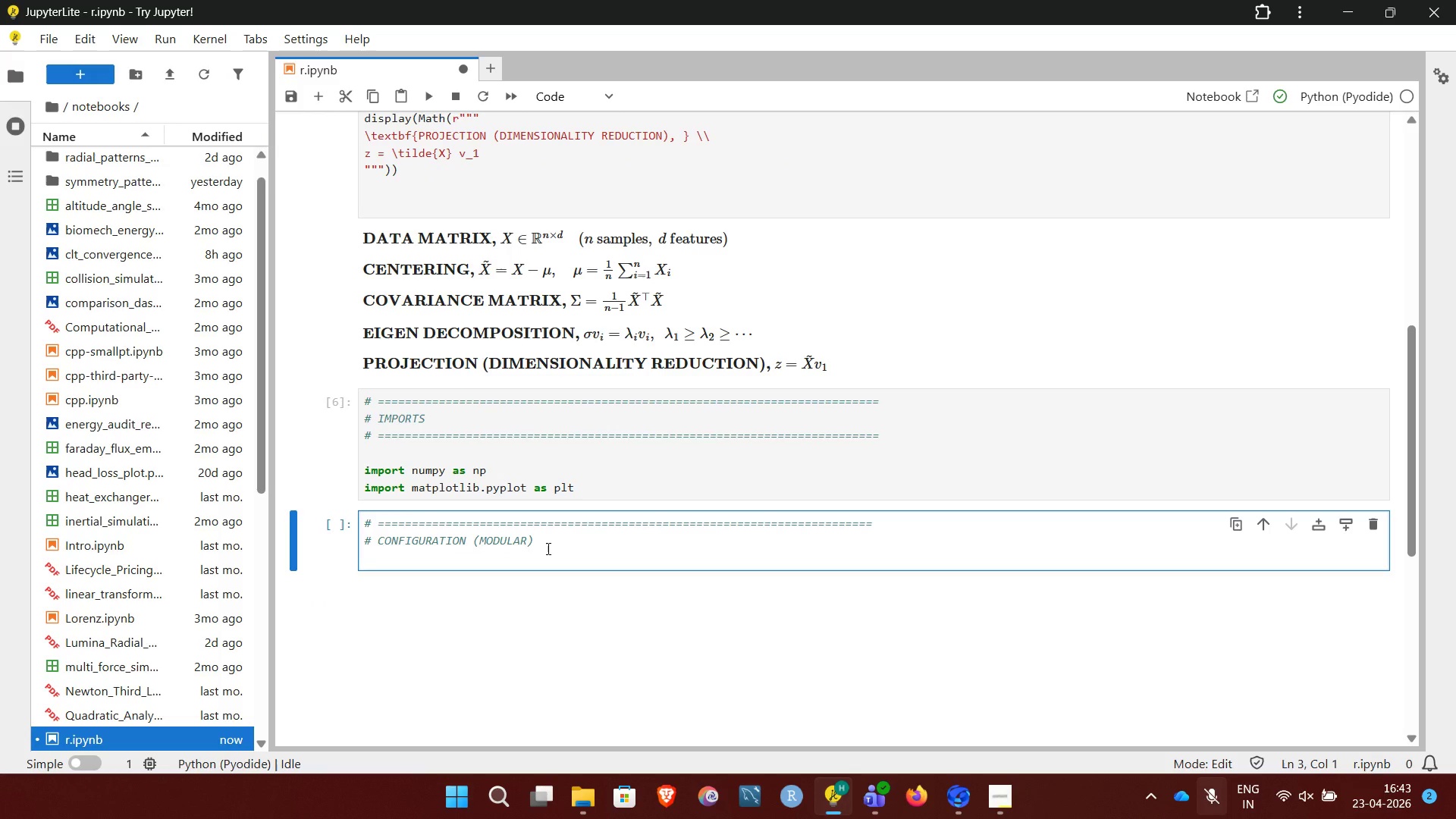 
key(Shift+3)
 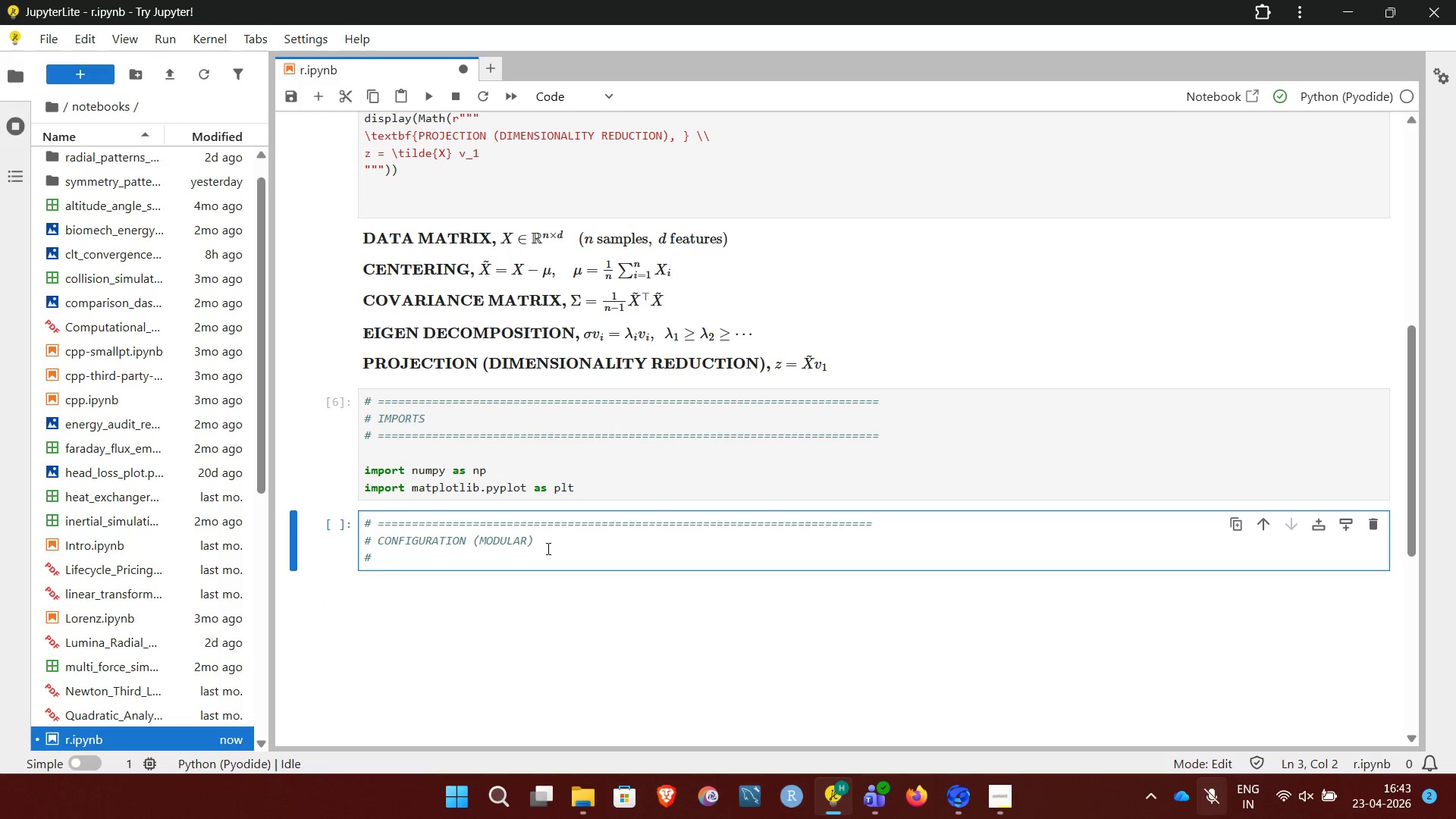 
key(Space)
 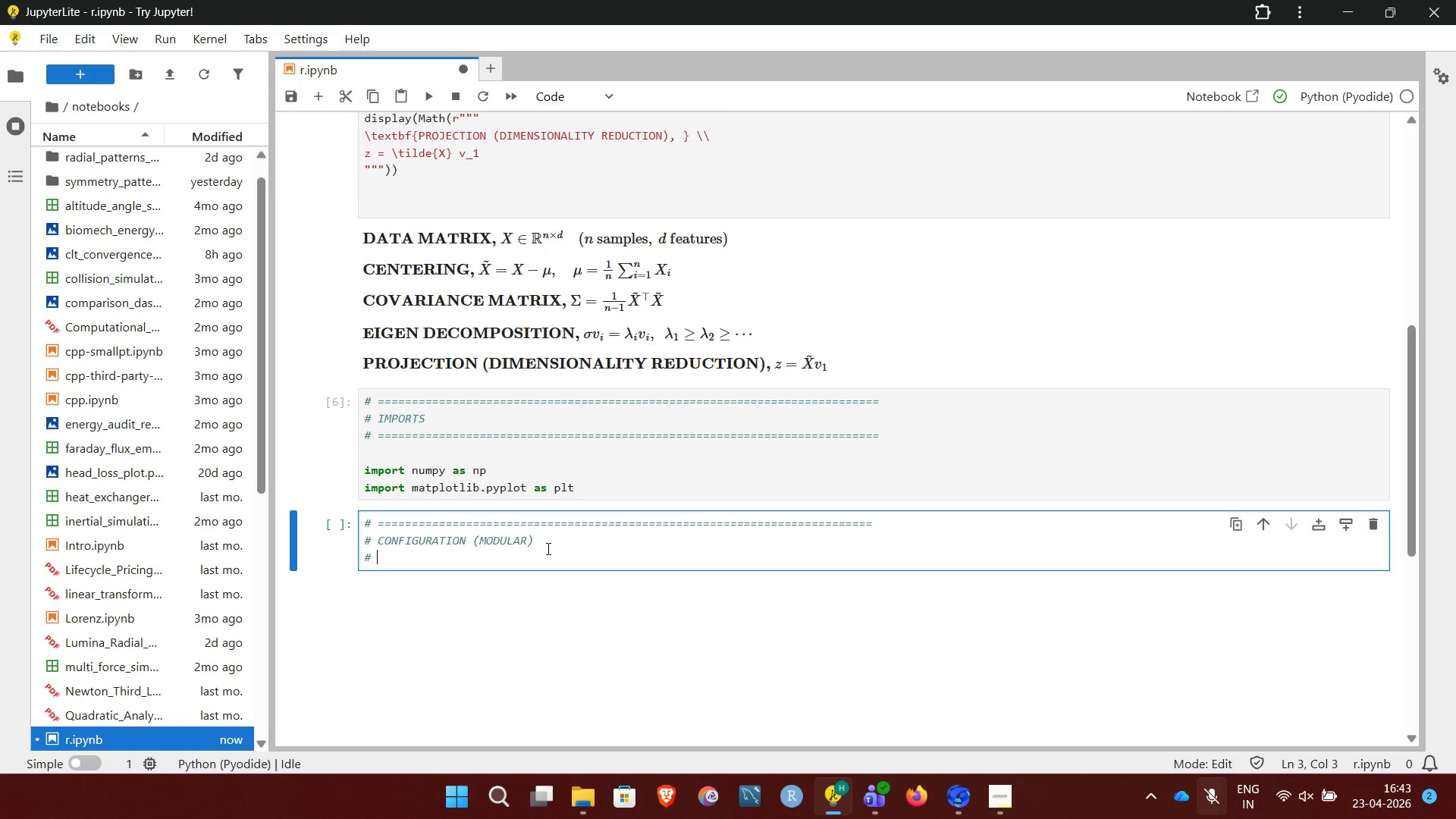 
hold_key(key=Equal, duration=1.52)
 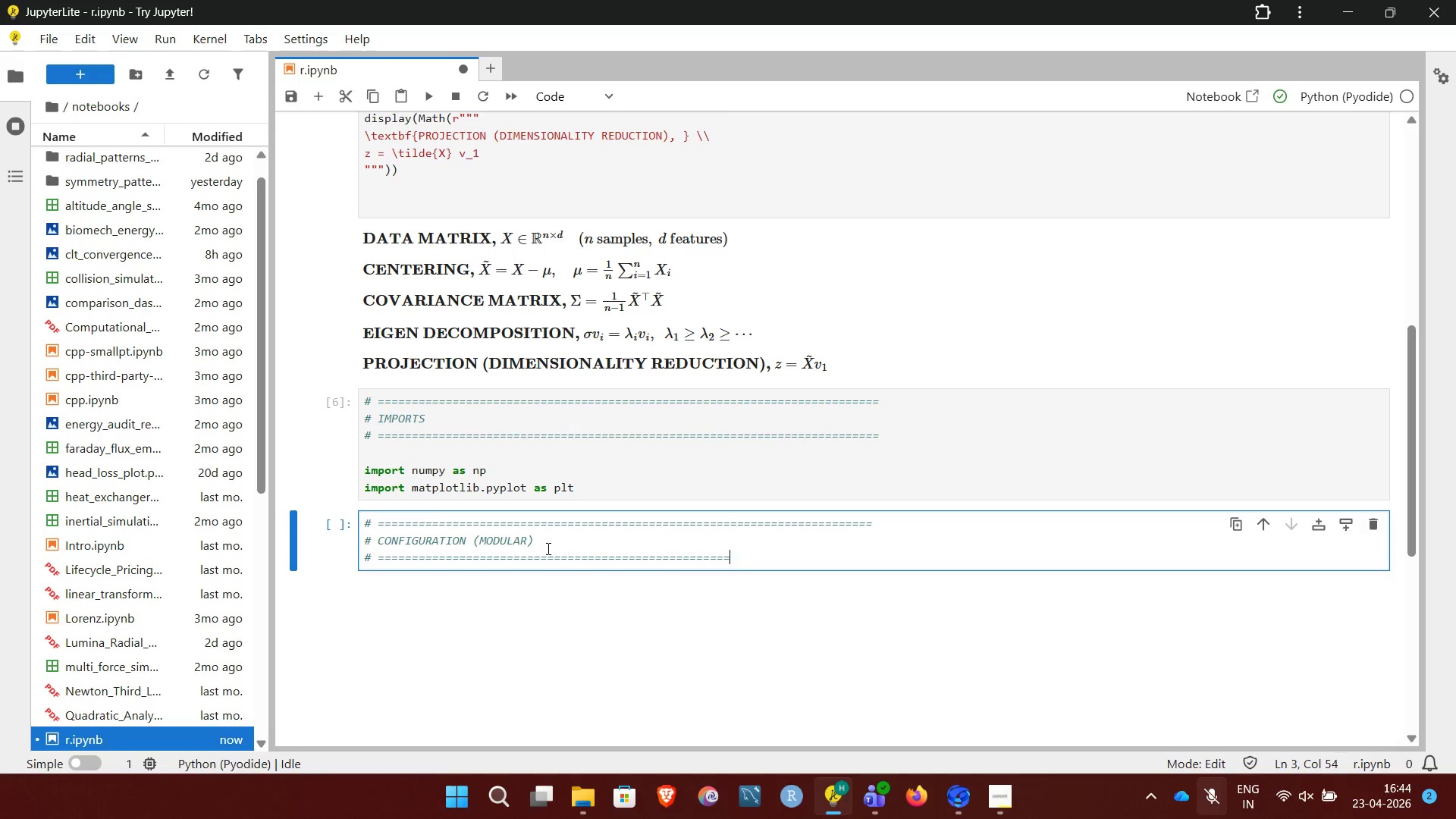 
hold_key(key=Equal, duration=1.05)
 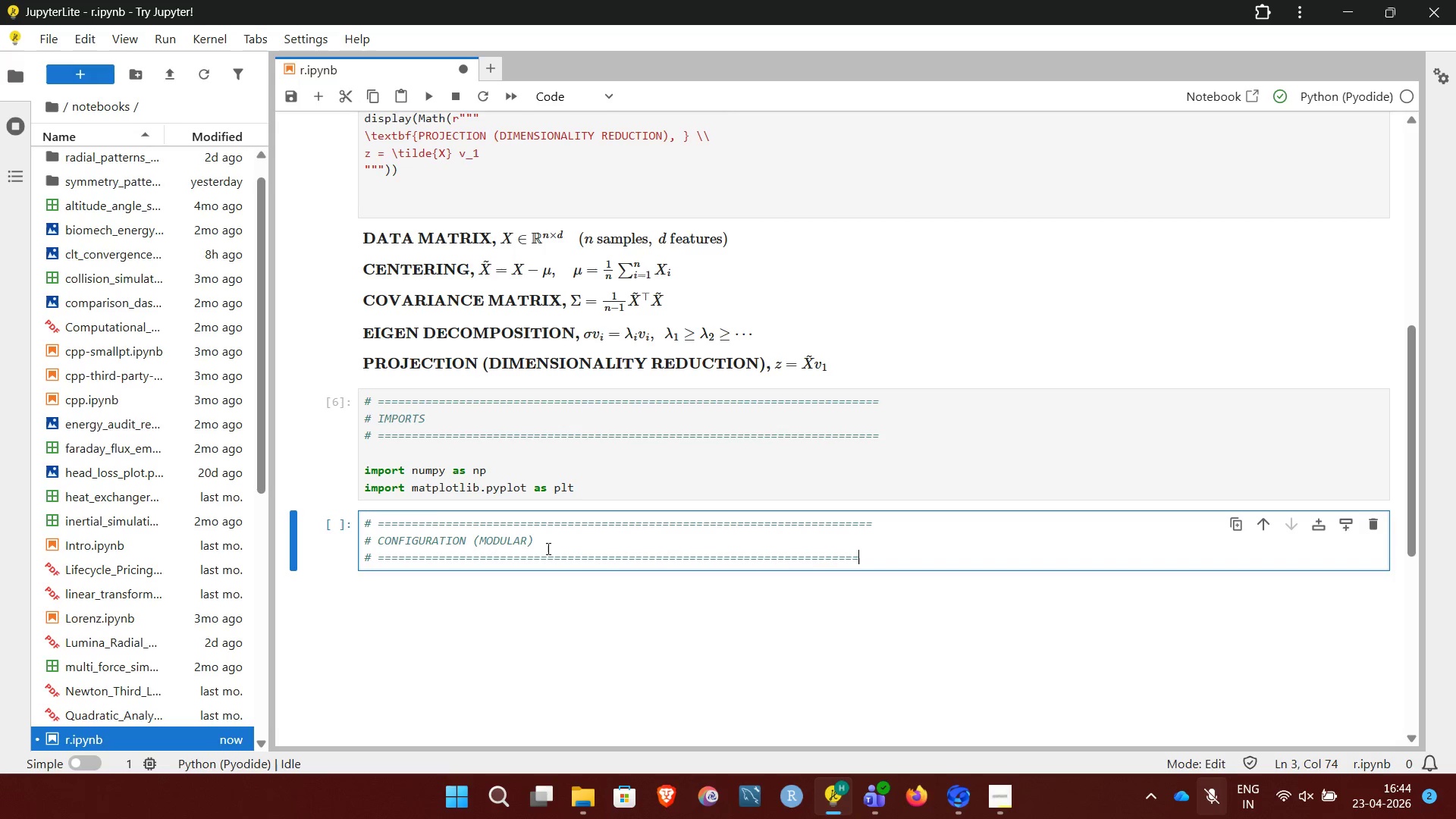 
key(Equal)
 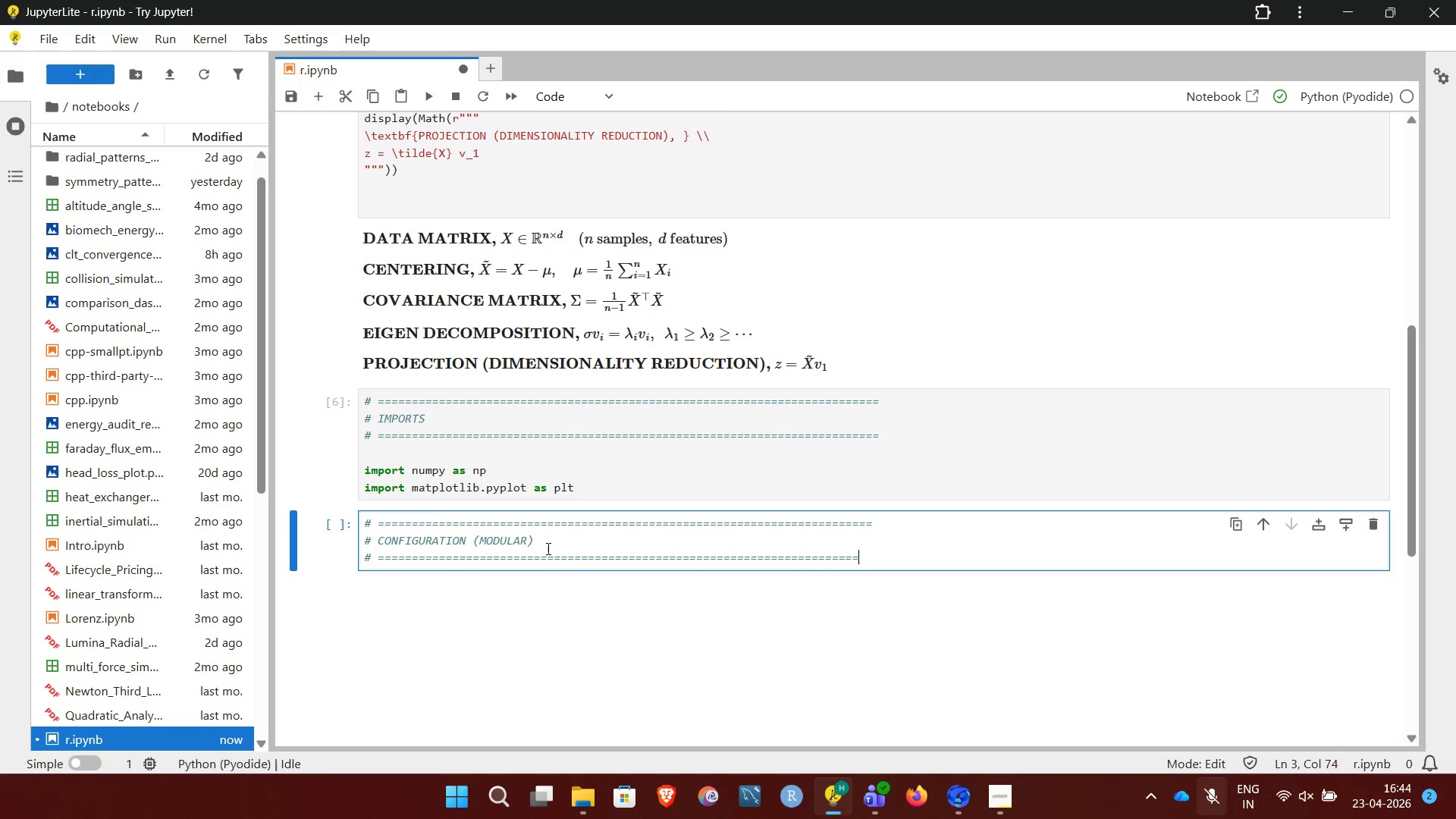 
key(Equal)
 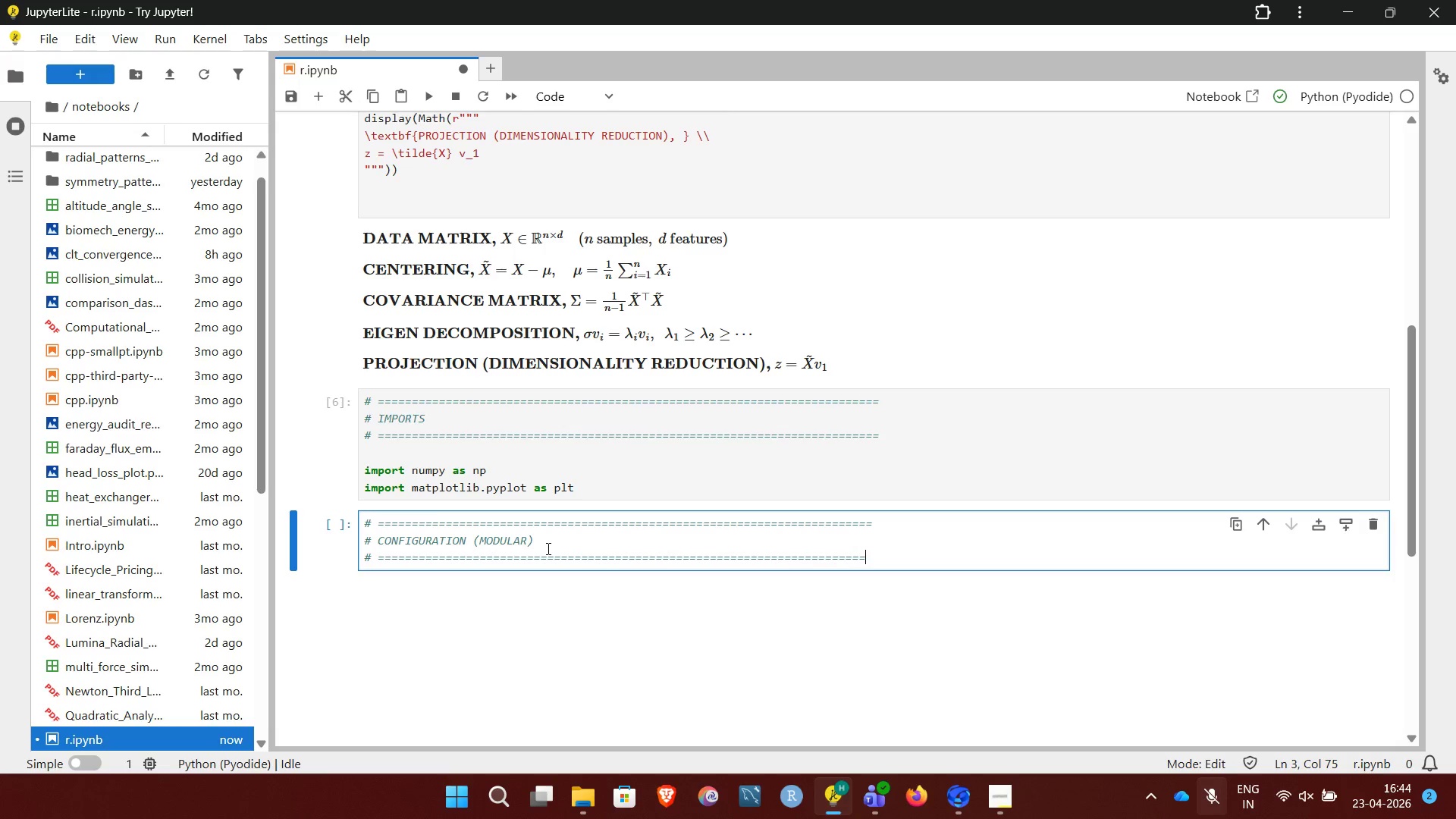 
key(Equal)
 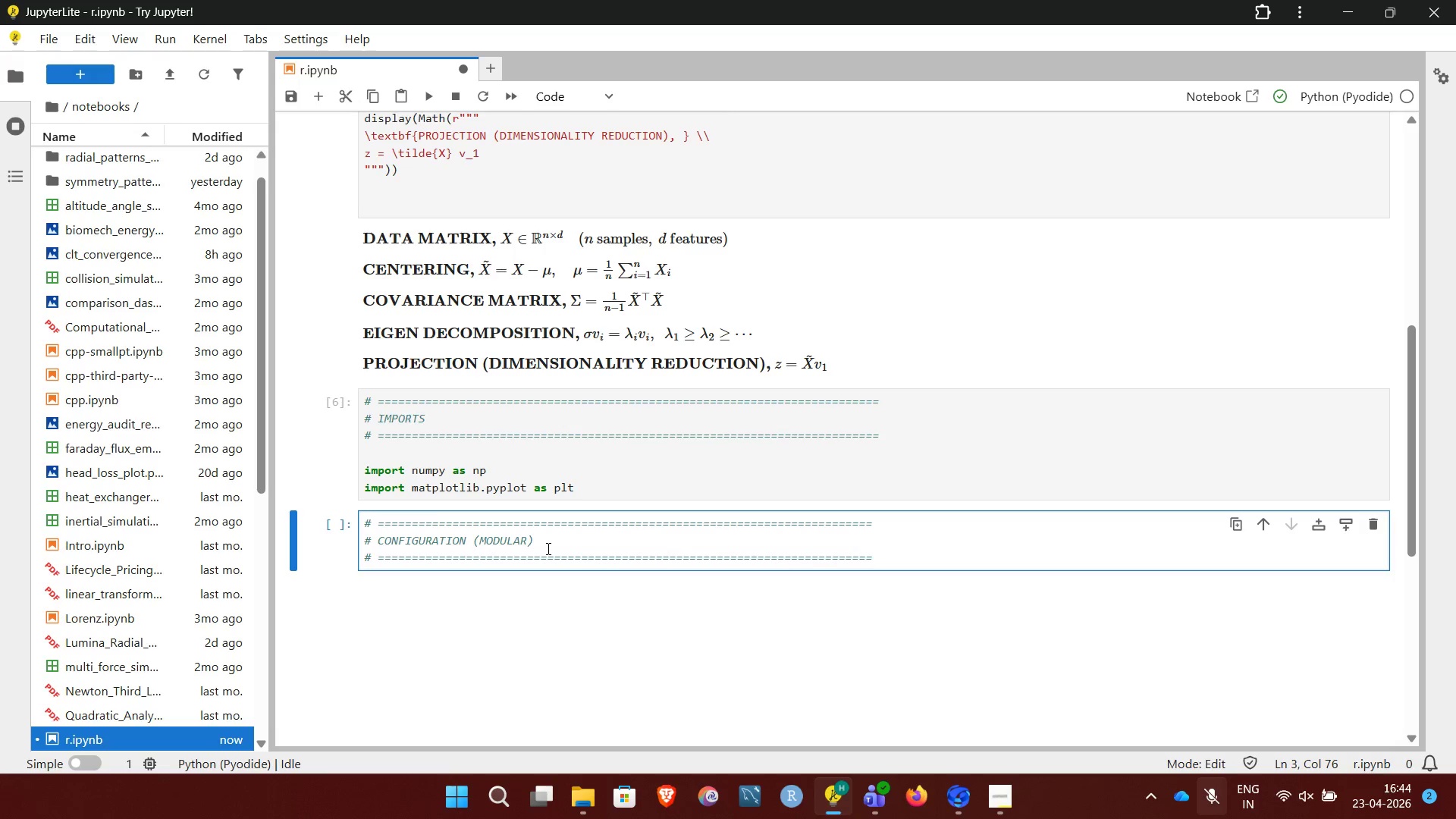 
key(Enter)
 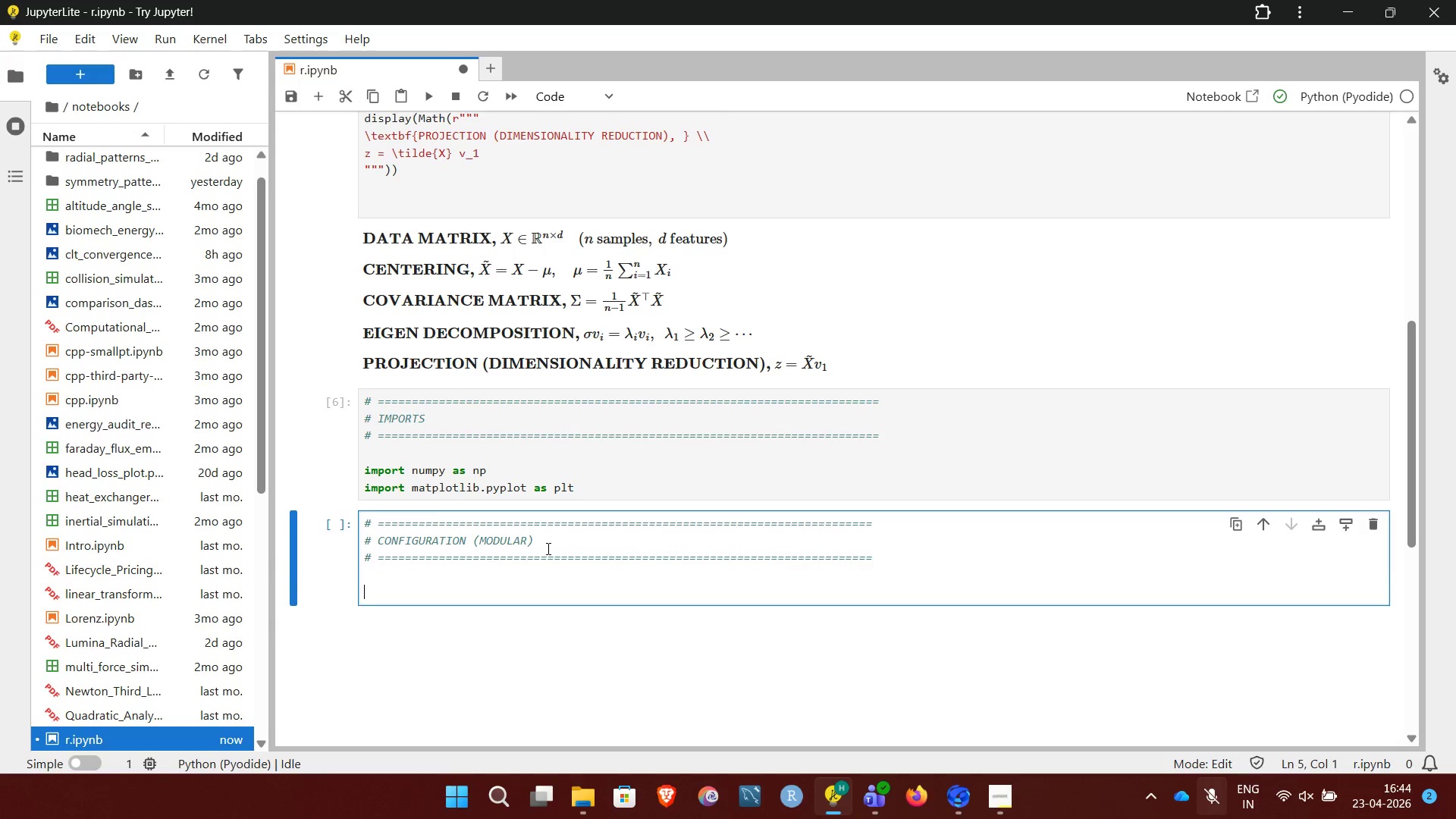 
key(Enter)
 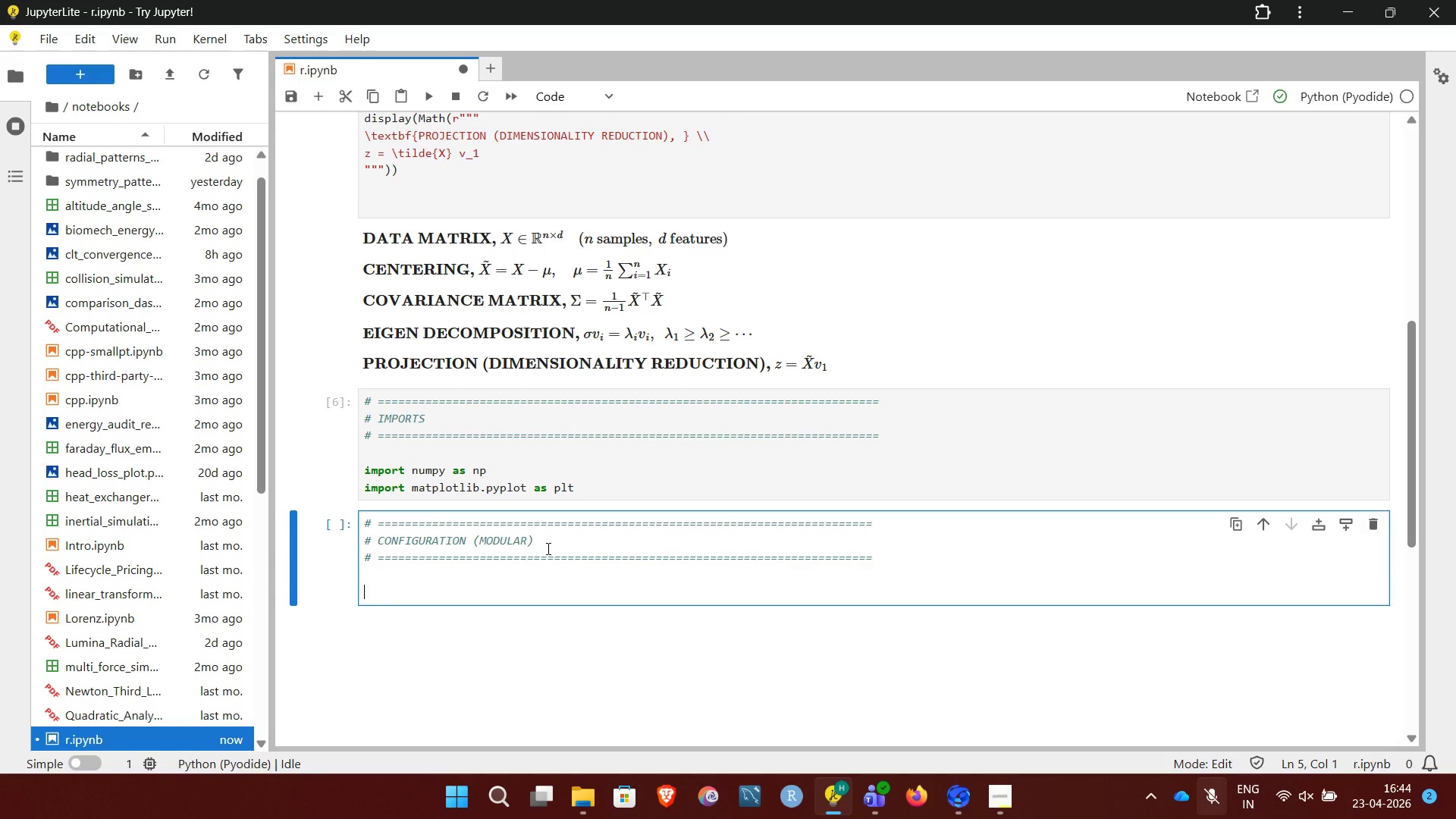 
type(SEED = 42)
 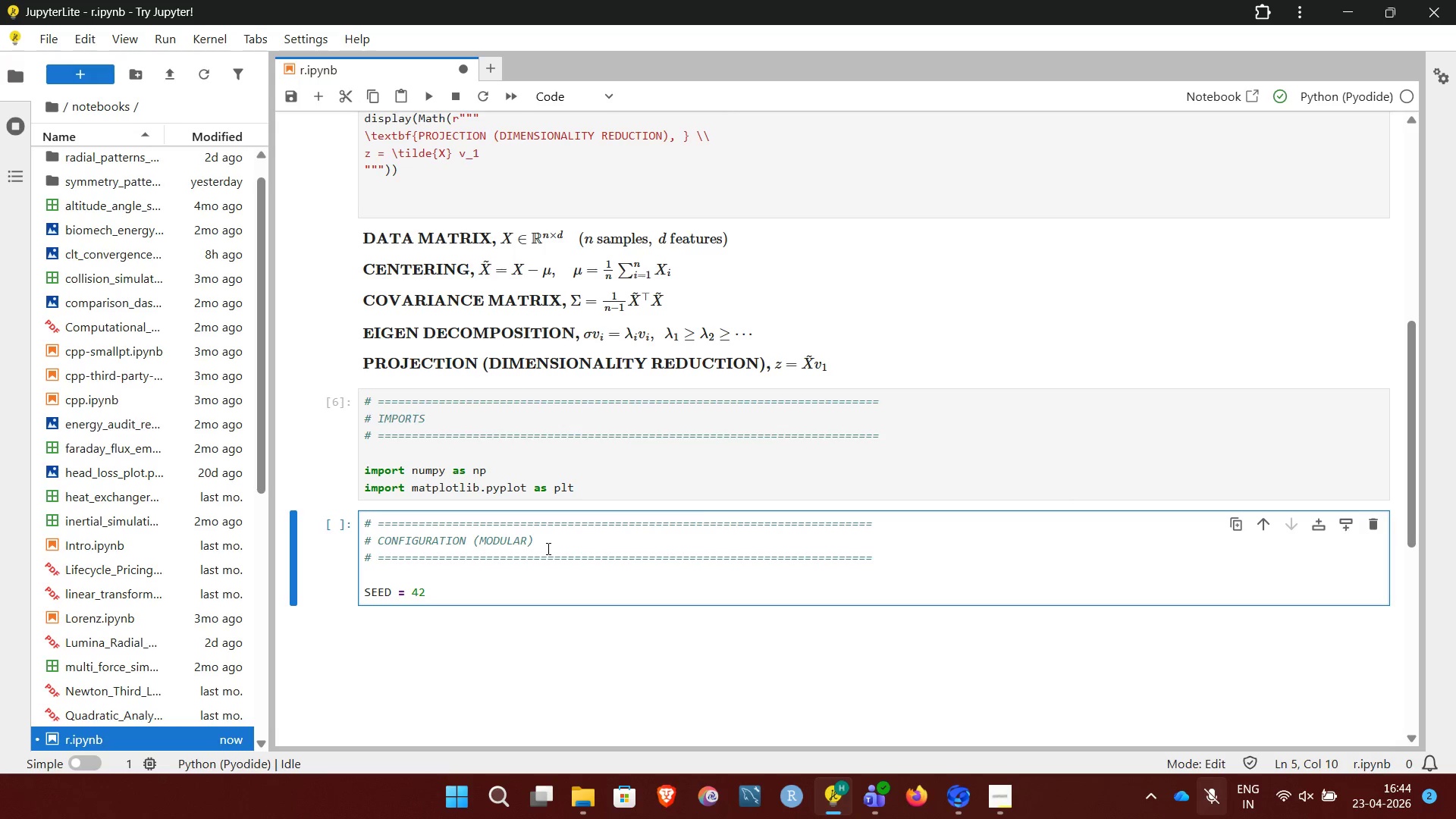 
key(Enter)
 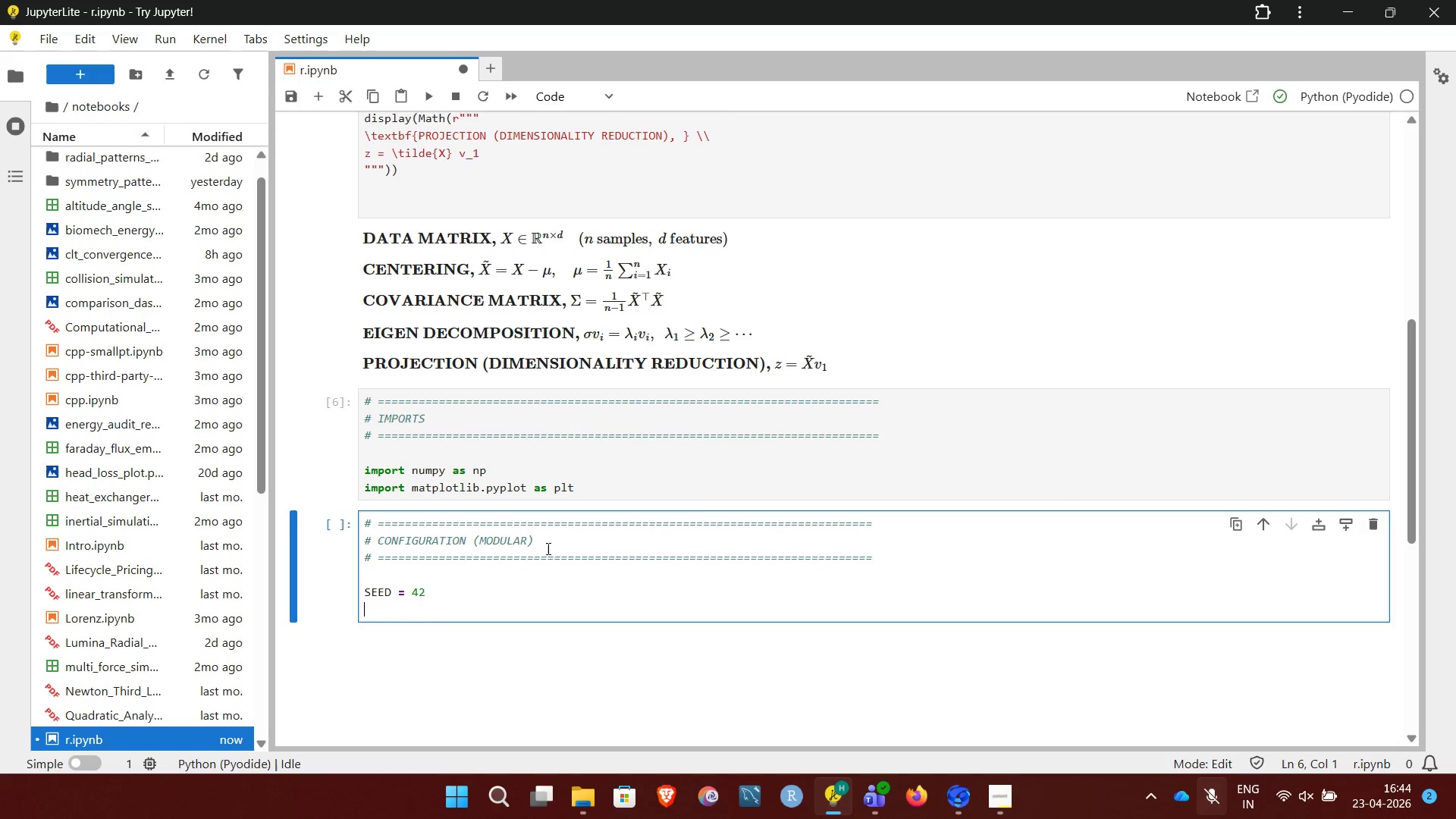 
type(np.random.seed(SEED))
 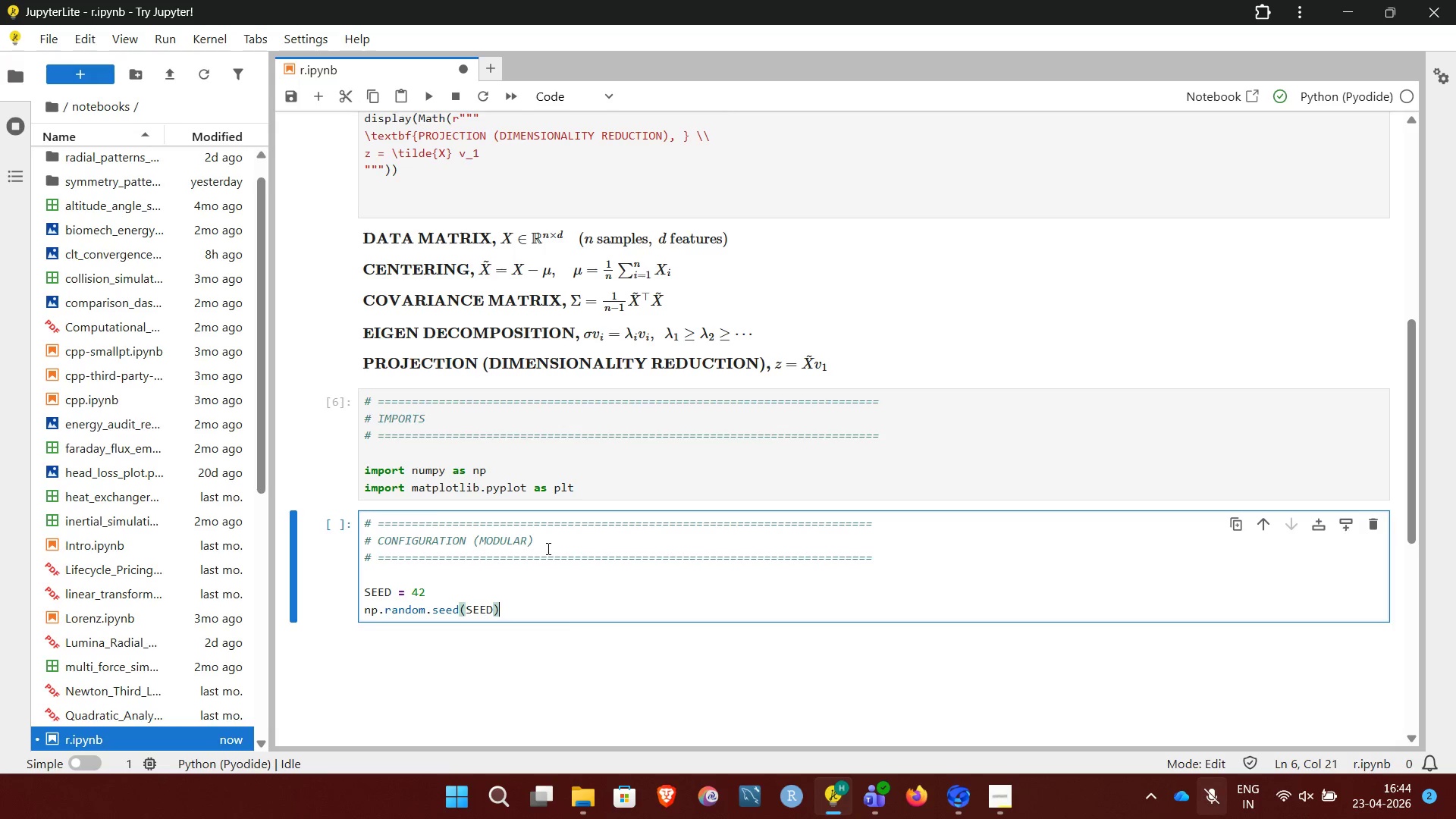 
key(Enter)
 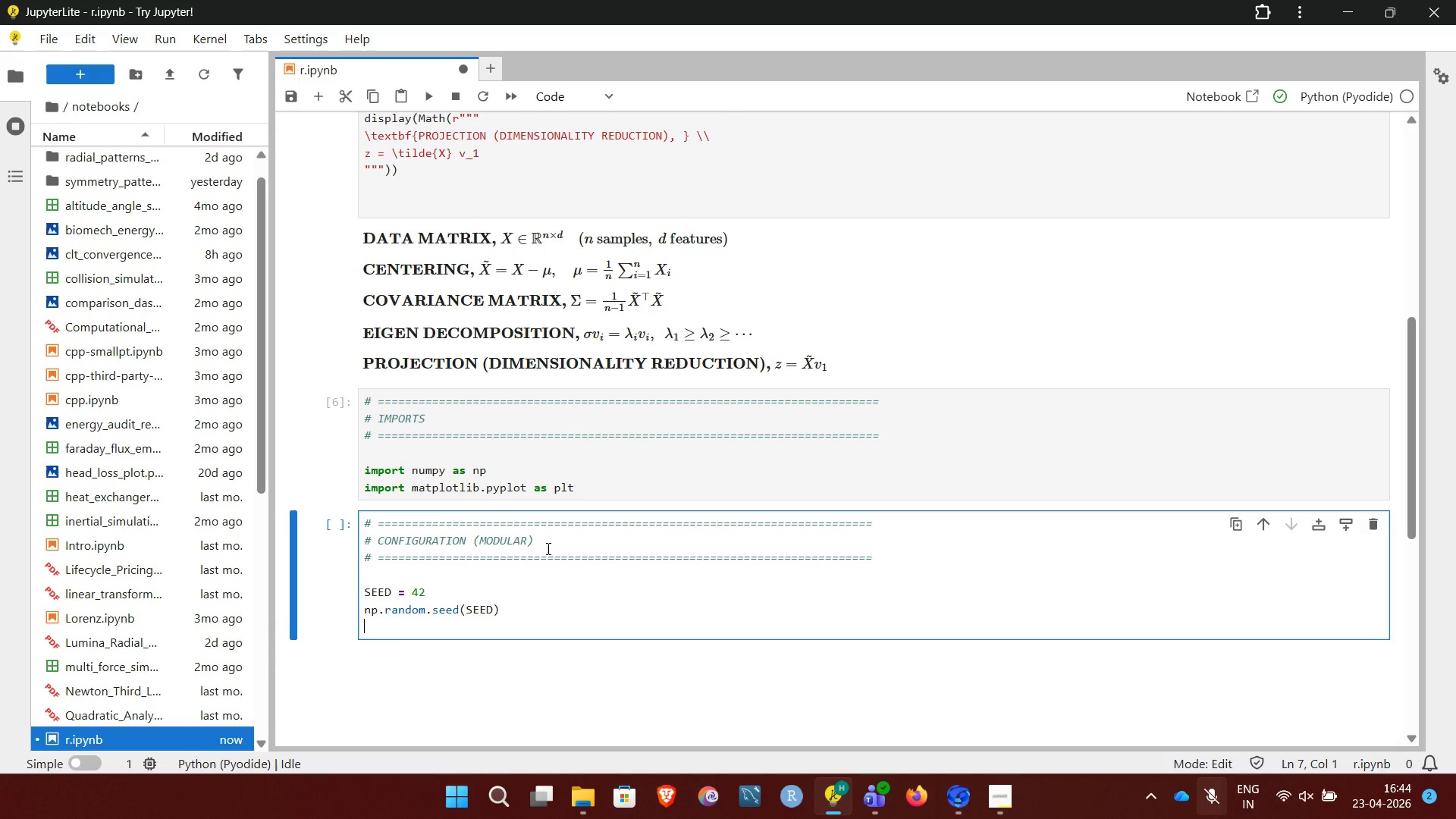 
key(Enter)
 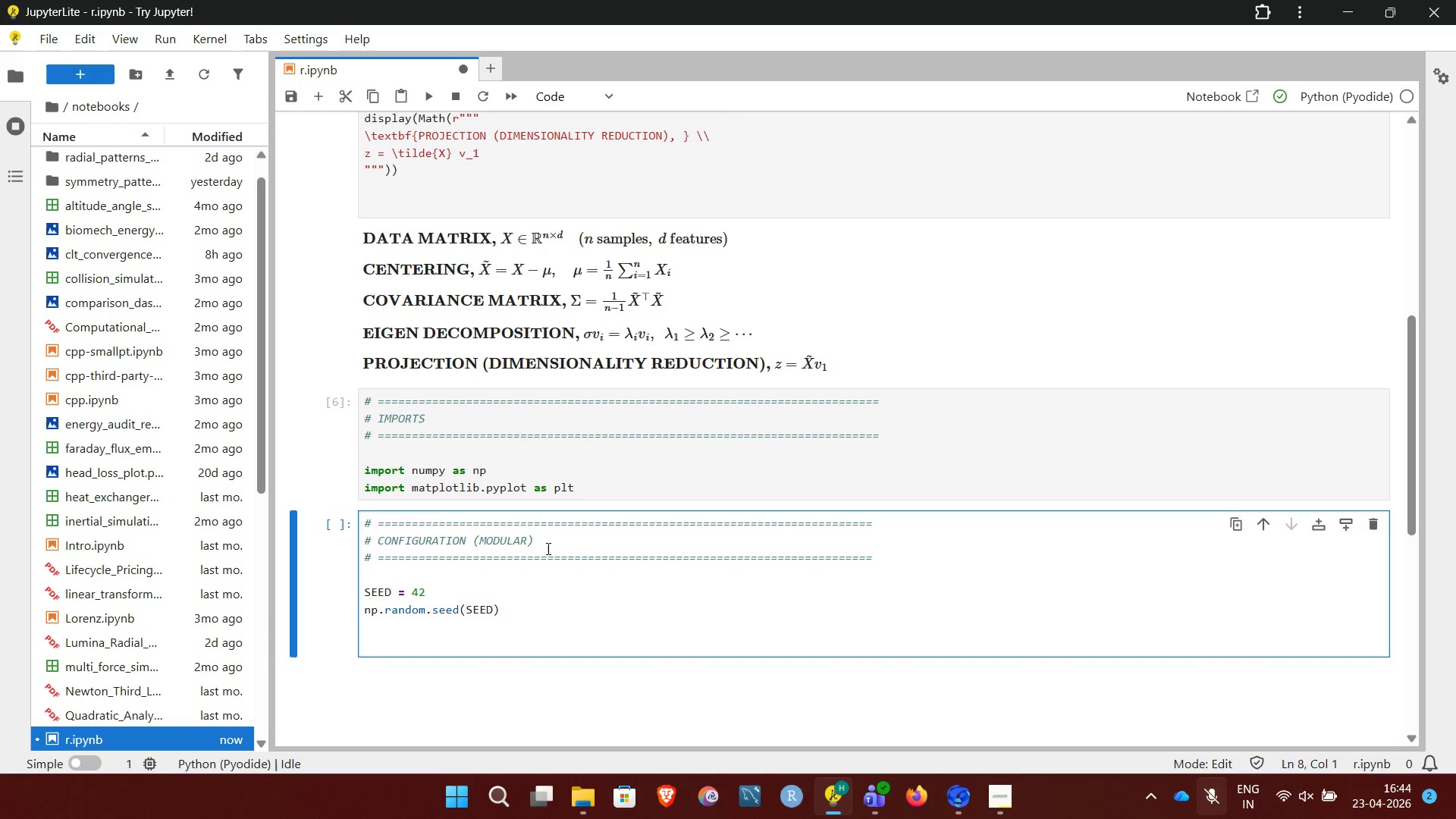 
type(NUM_SAMPLES = 150         # 100+ )
 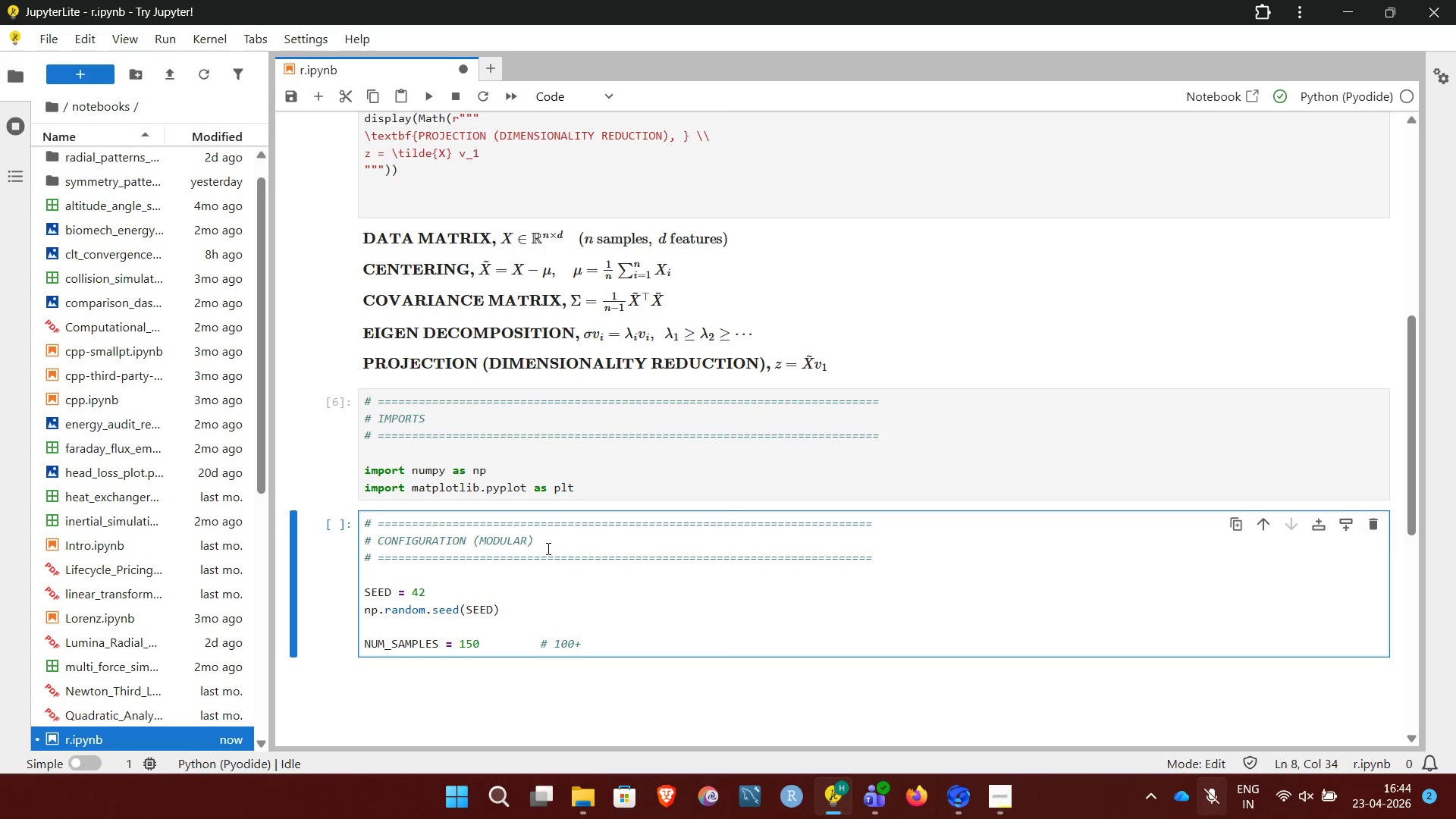 
left_click([981, 781])